 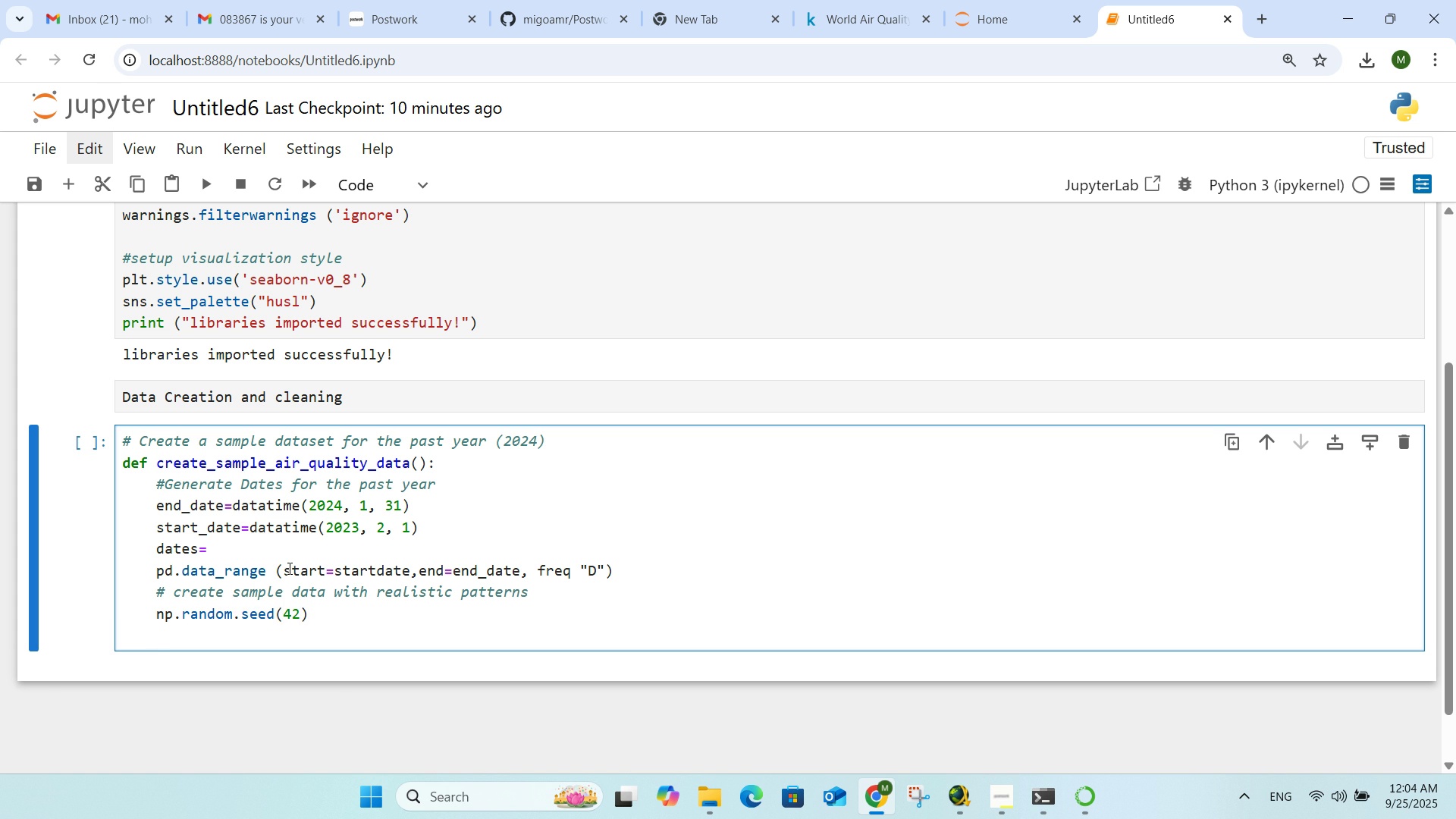 
key(Backspace)
 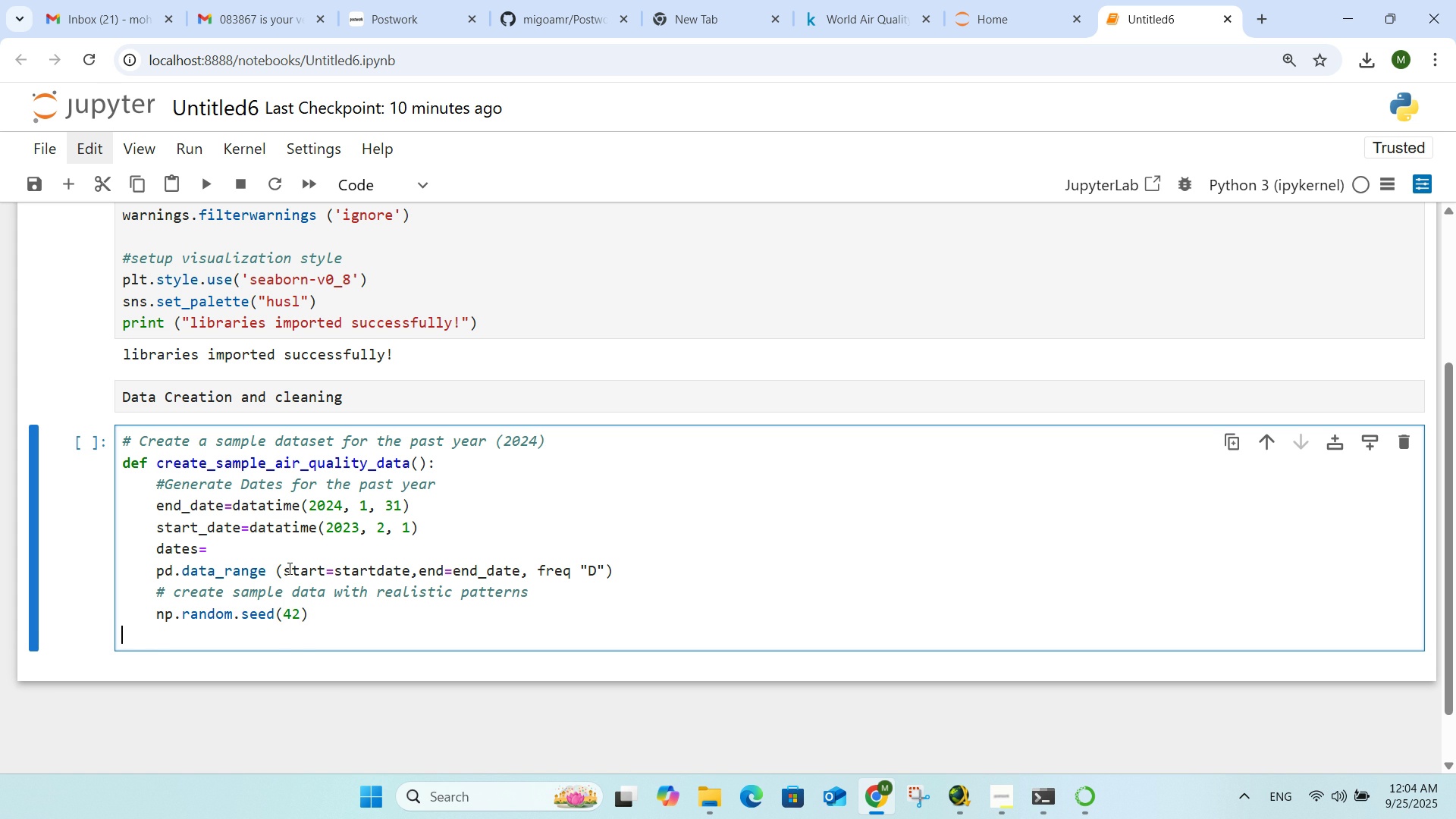 
key(Backspace)
 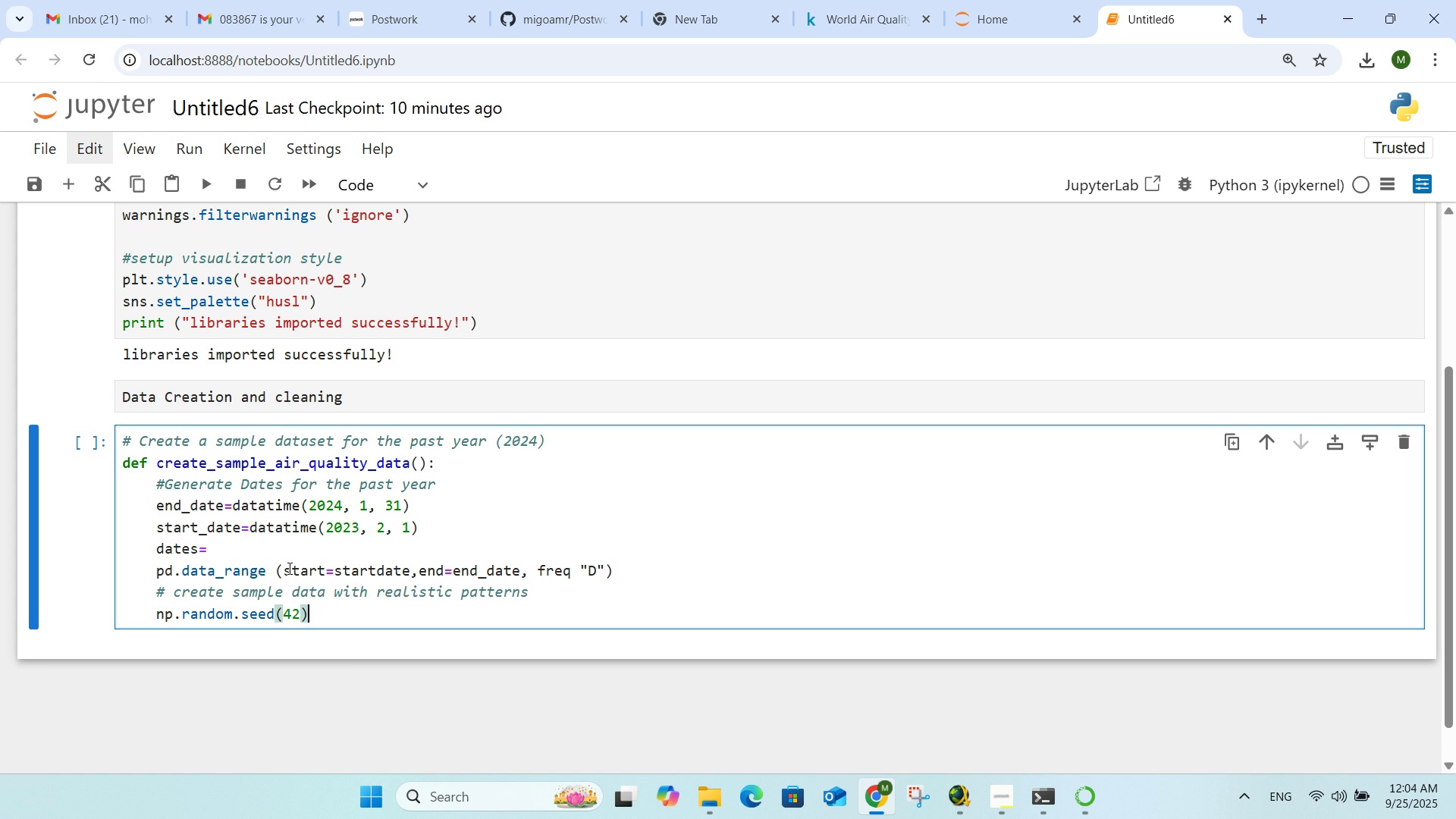 
key(Enter)
 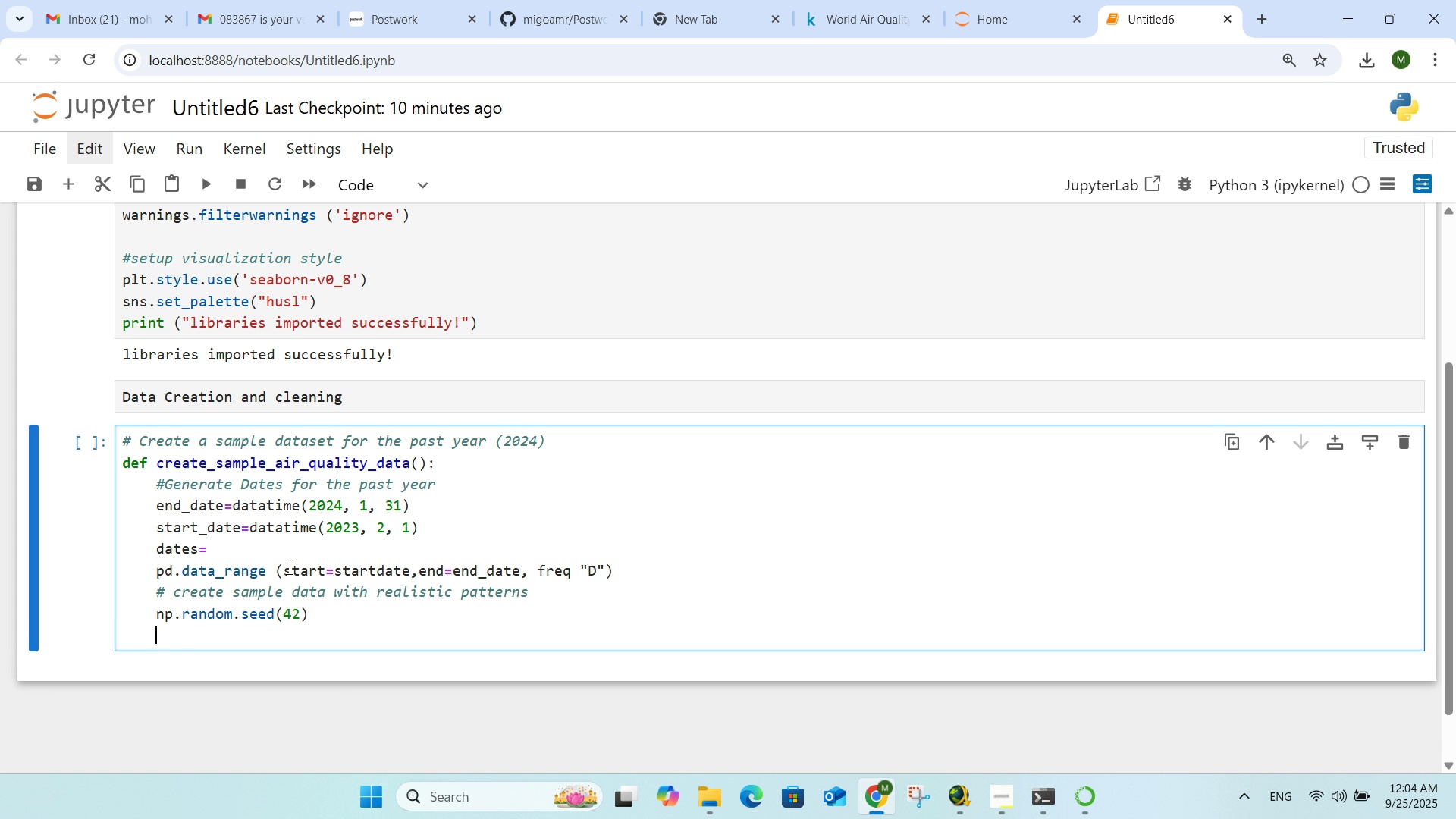 
type(data= [])
 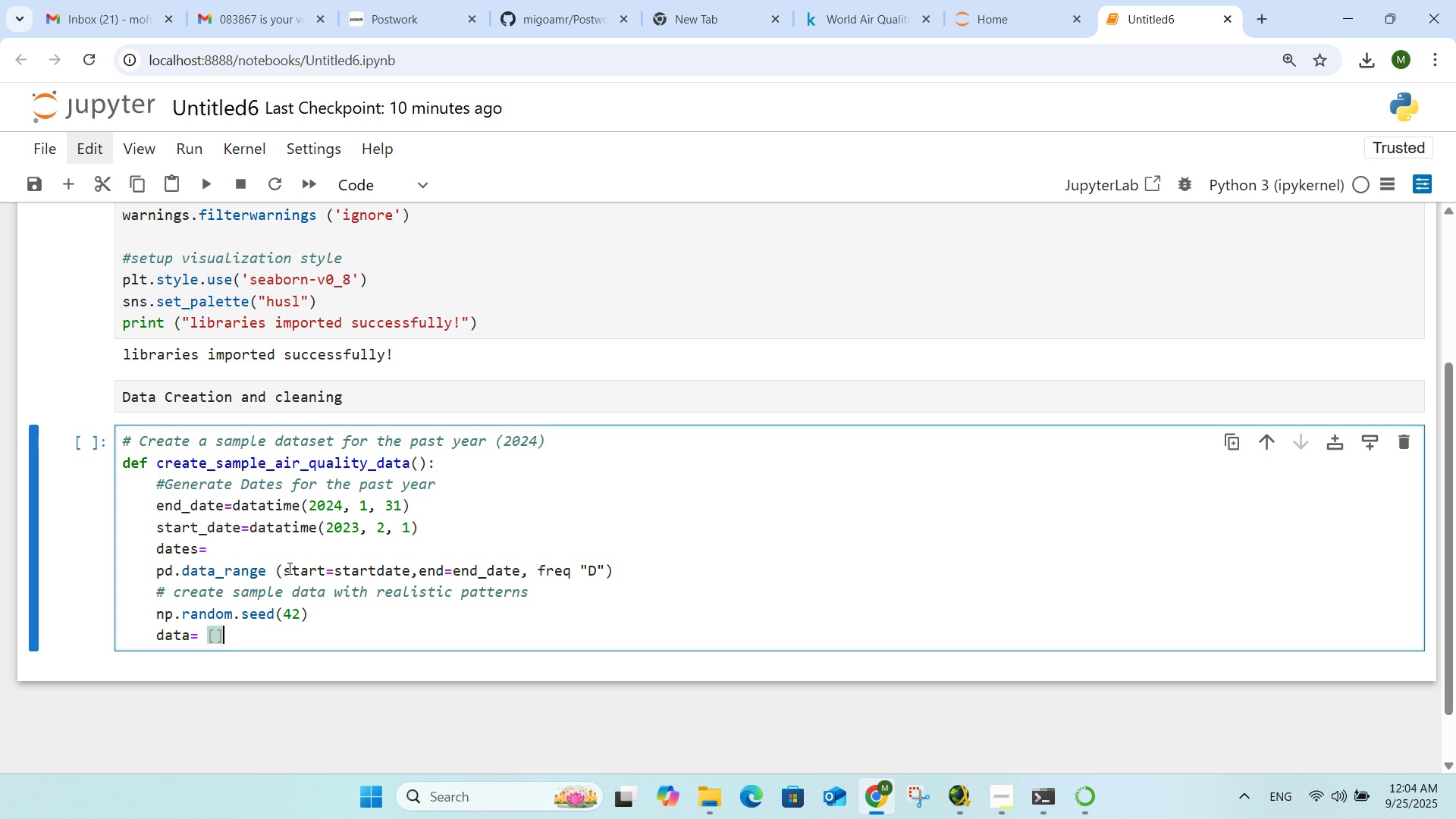 
key(Enter)
 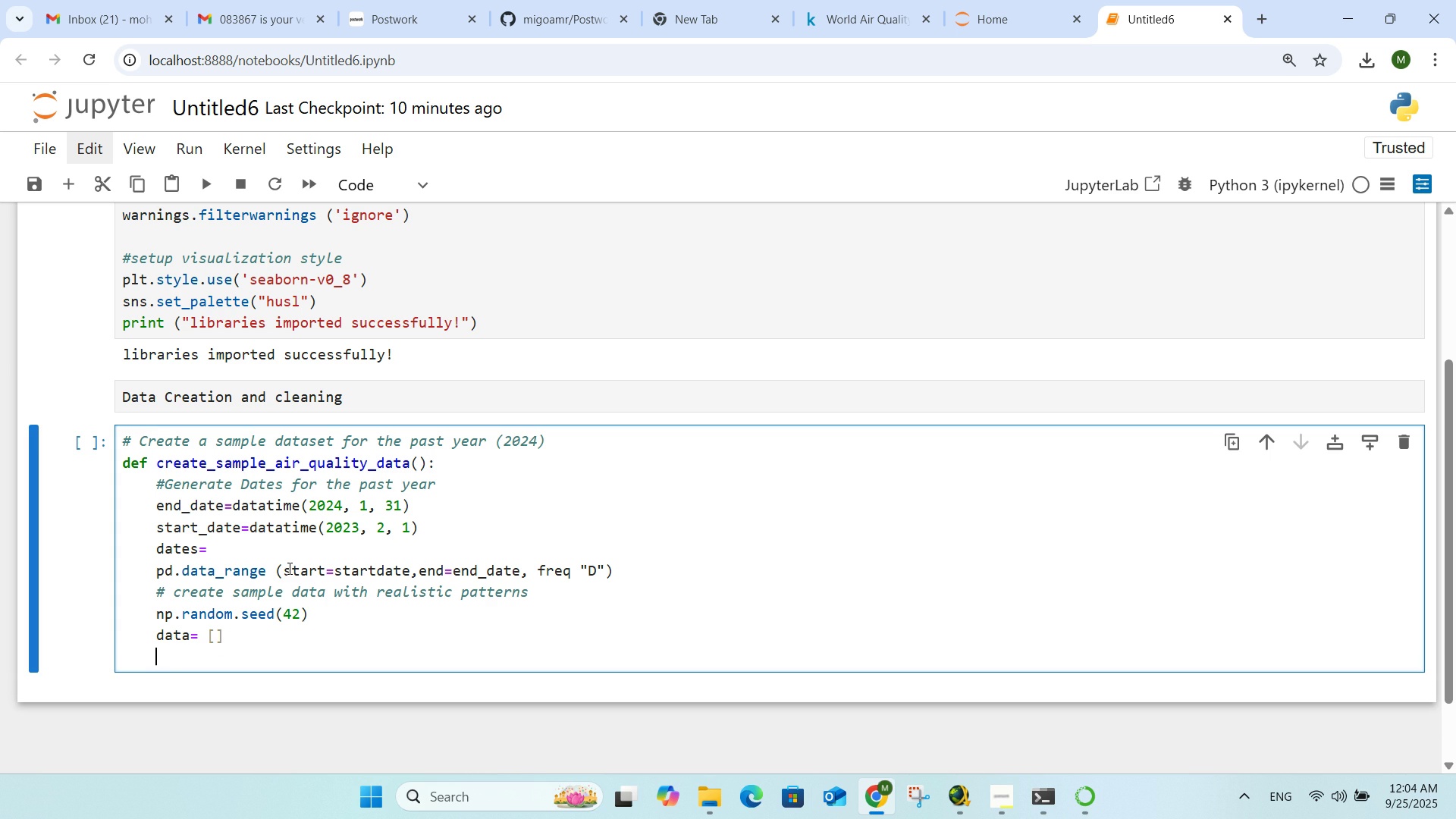 
type(for date in dates:)